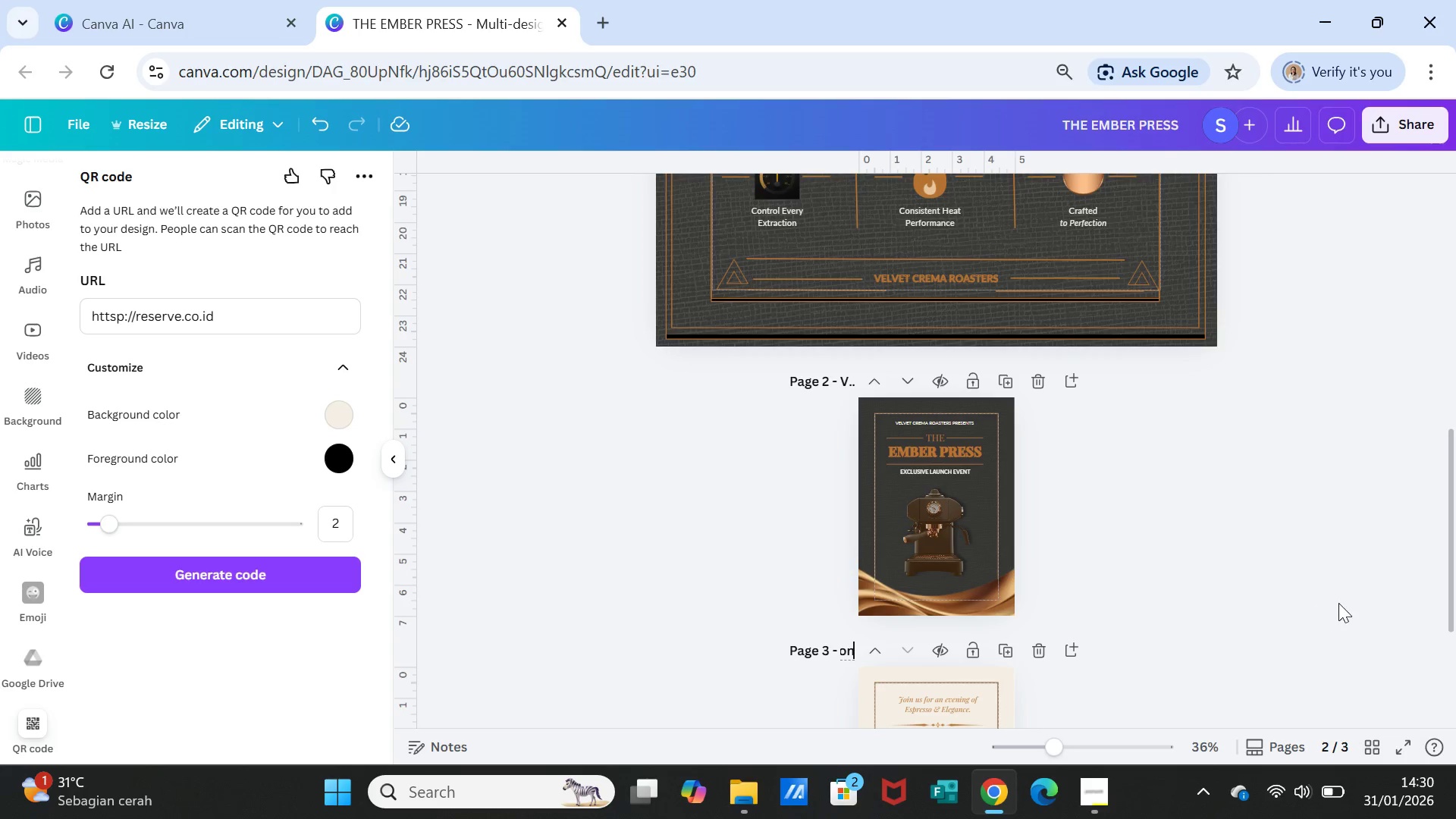 
left_click([1383, 573])
 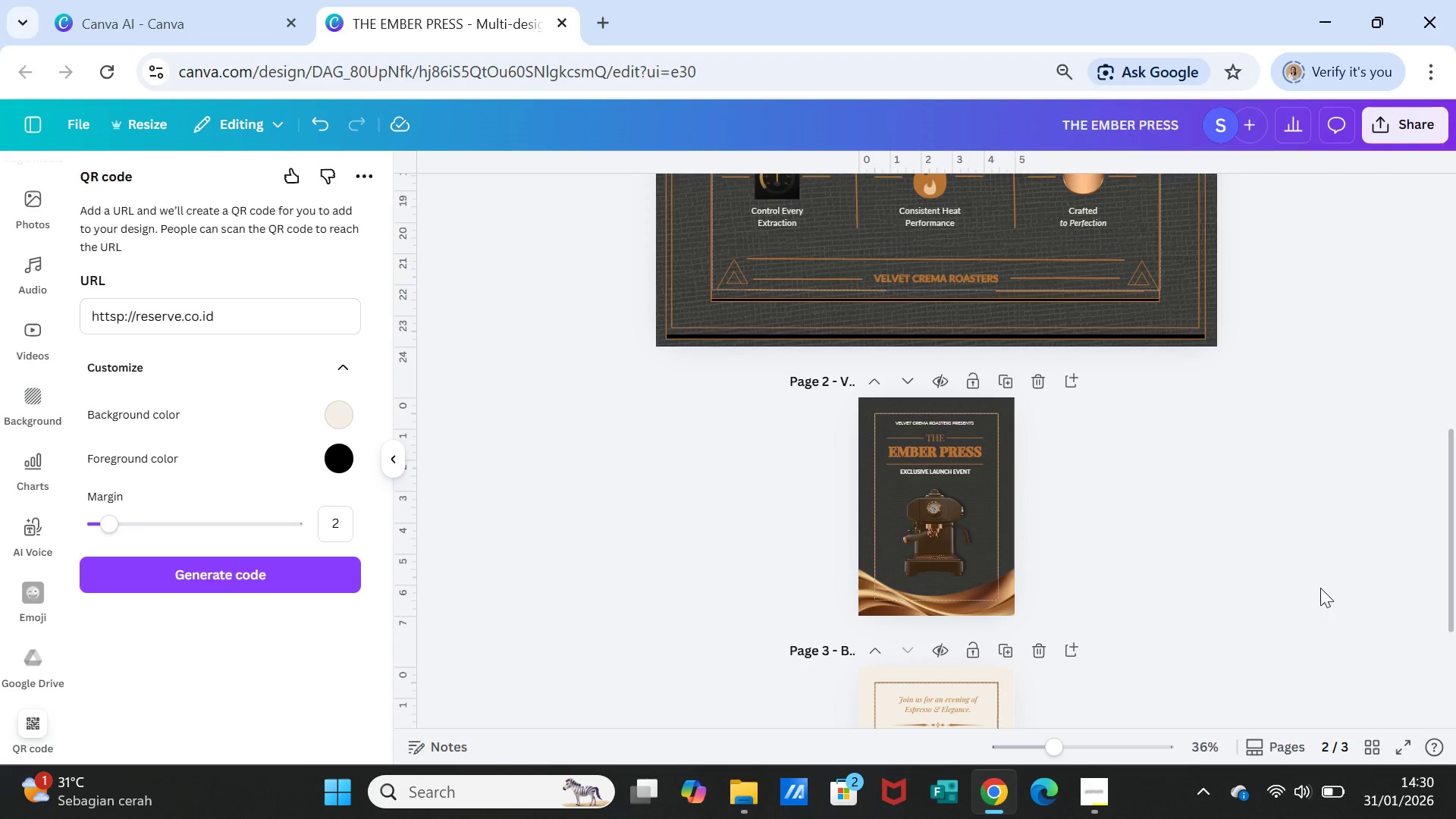 
scroll: coordinate [1329, 588], scroll_direction: up, amount: 8.0
 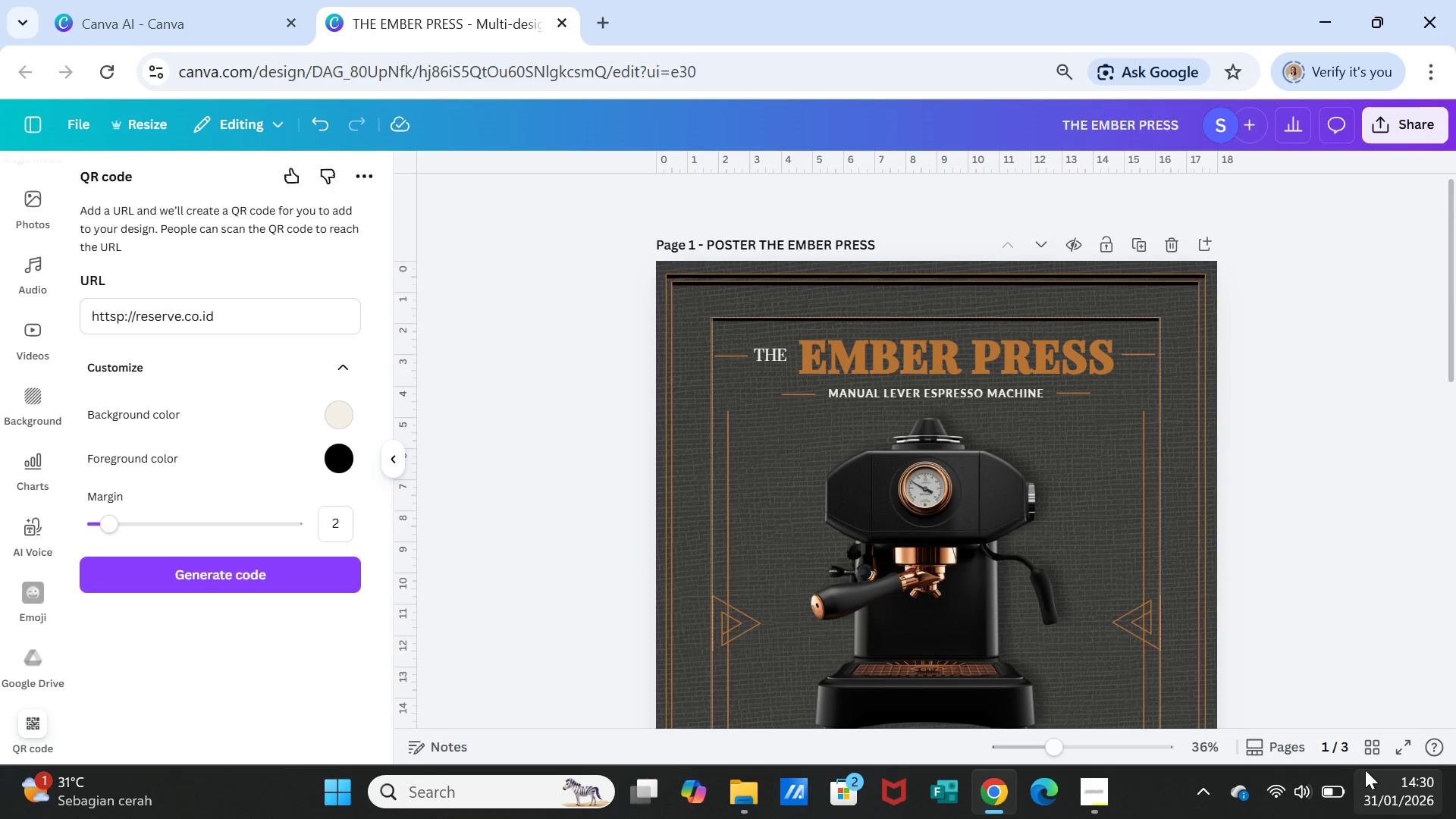 
left_click([1375, 745])
 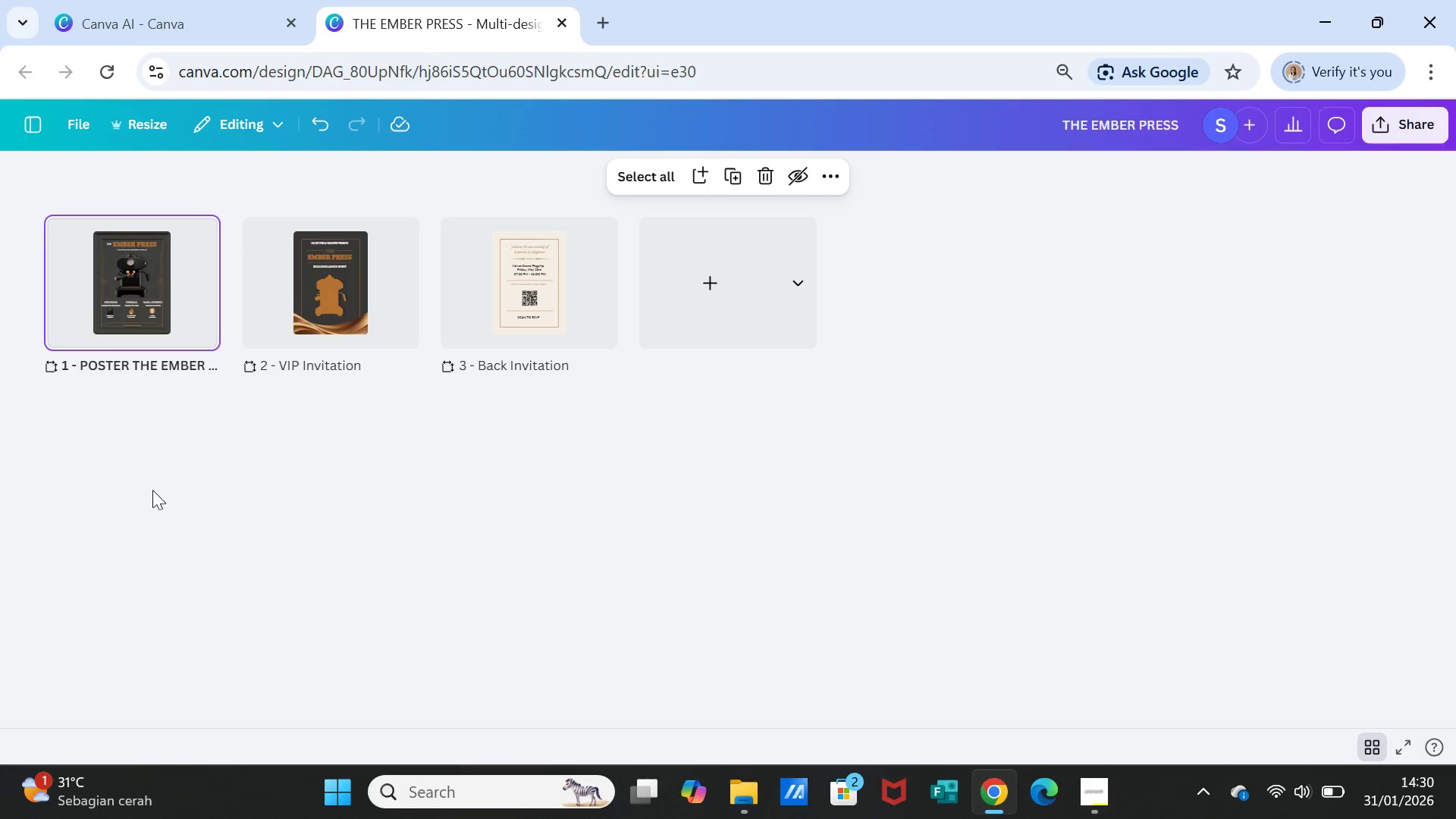 
left_click_drag(start_coordinate=[129, 318], to_coordinate=[538, 324])
 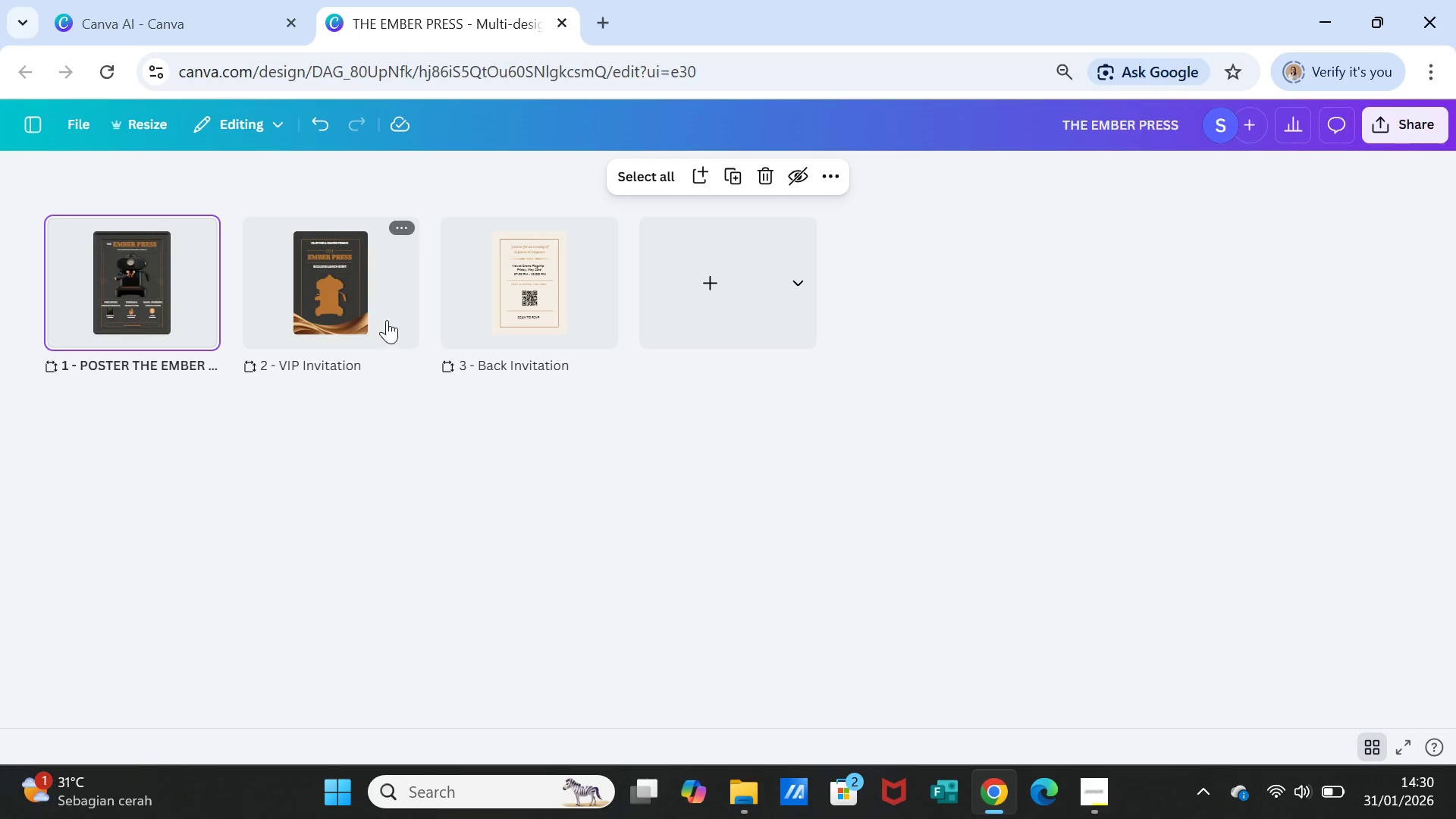 
left_click_drag(start_coordinate=[361, 309], to_coordinate=[168, 299])
 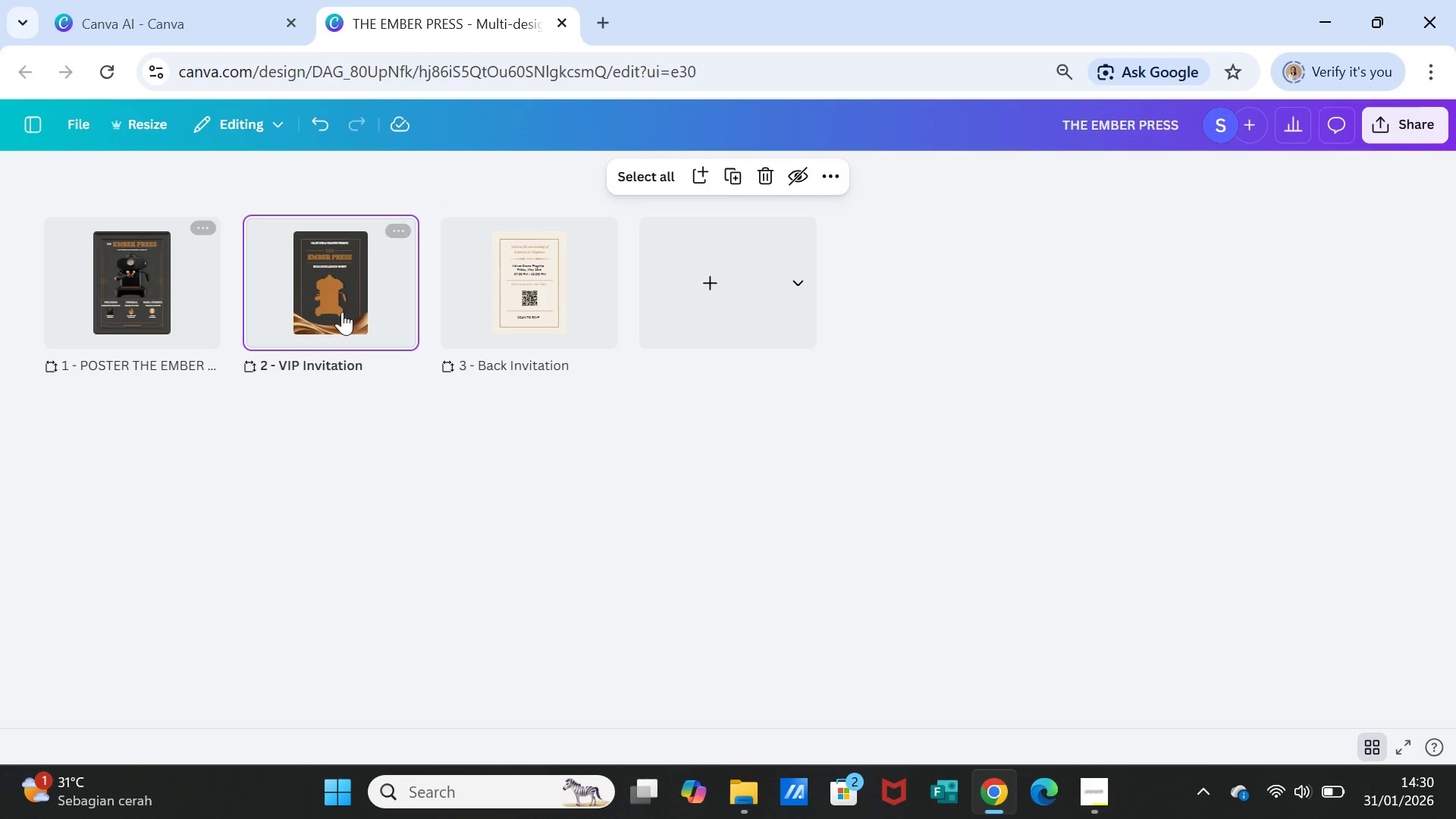 
left_click_drag(start_coordinate=[358, 312], to_coordinate=[0, 312])
 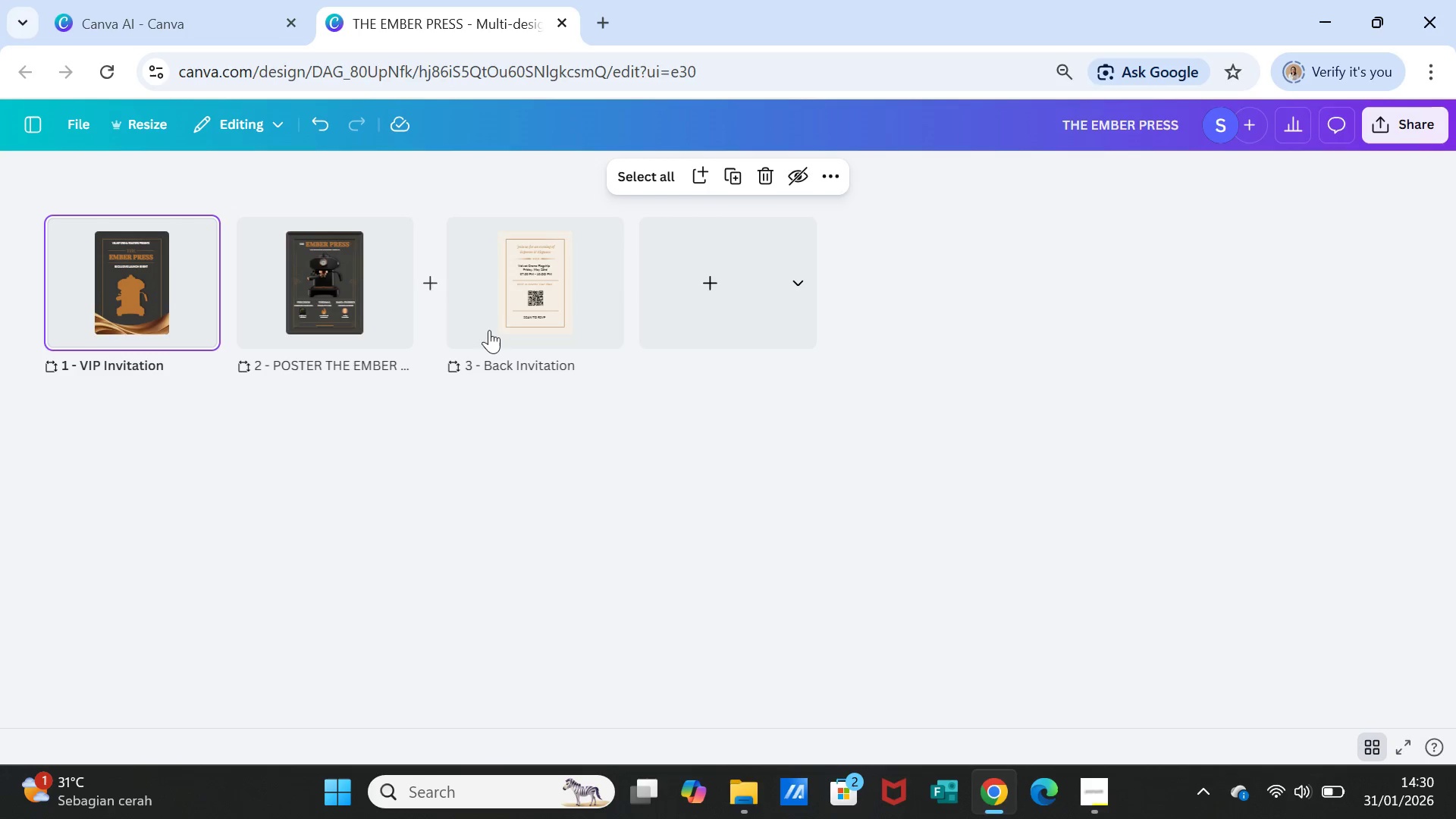 
left_click_drag(start_coordinate=[514, 318], to_coordinate=[260, 323])
 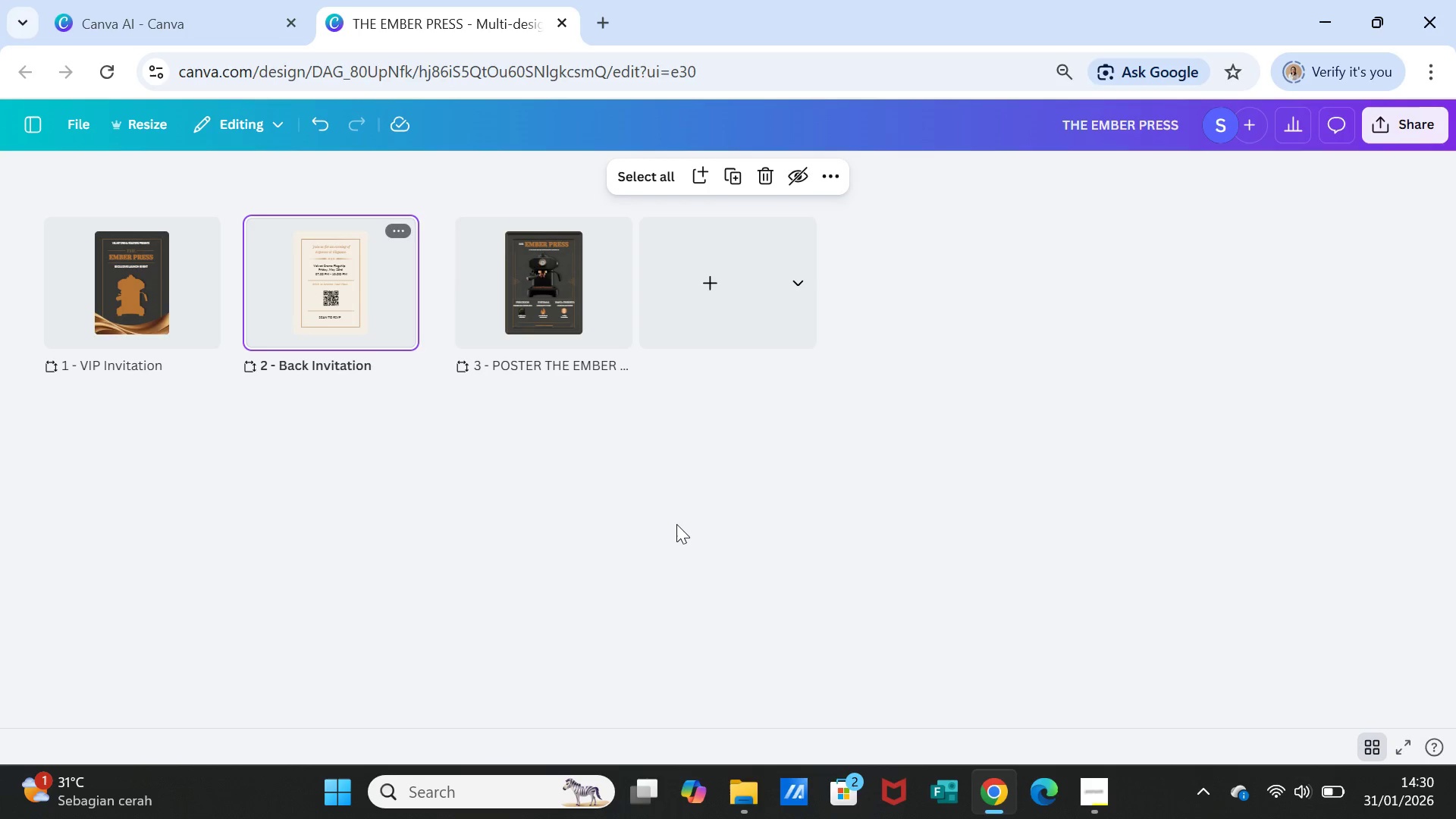 
left_click([676, 524])
 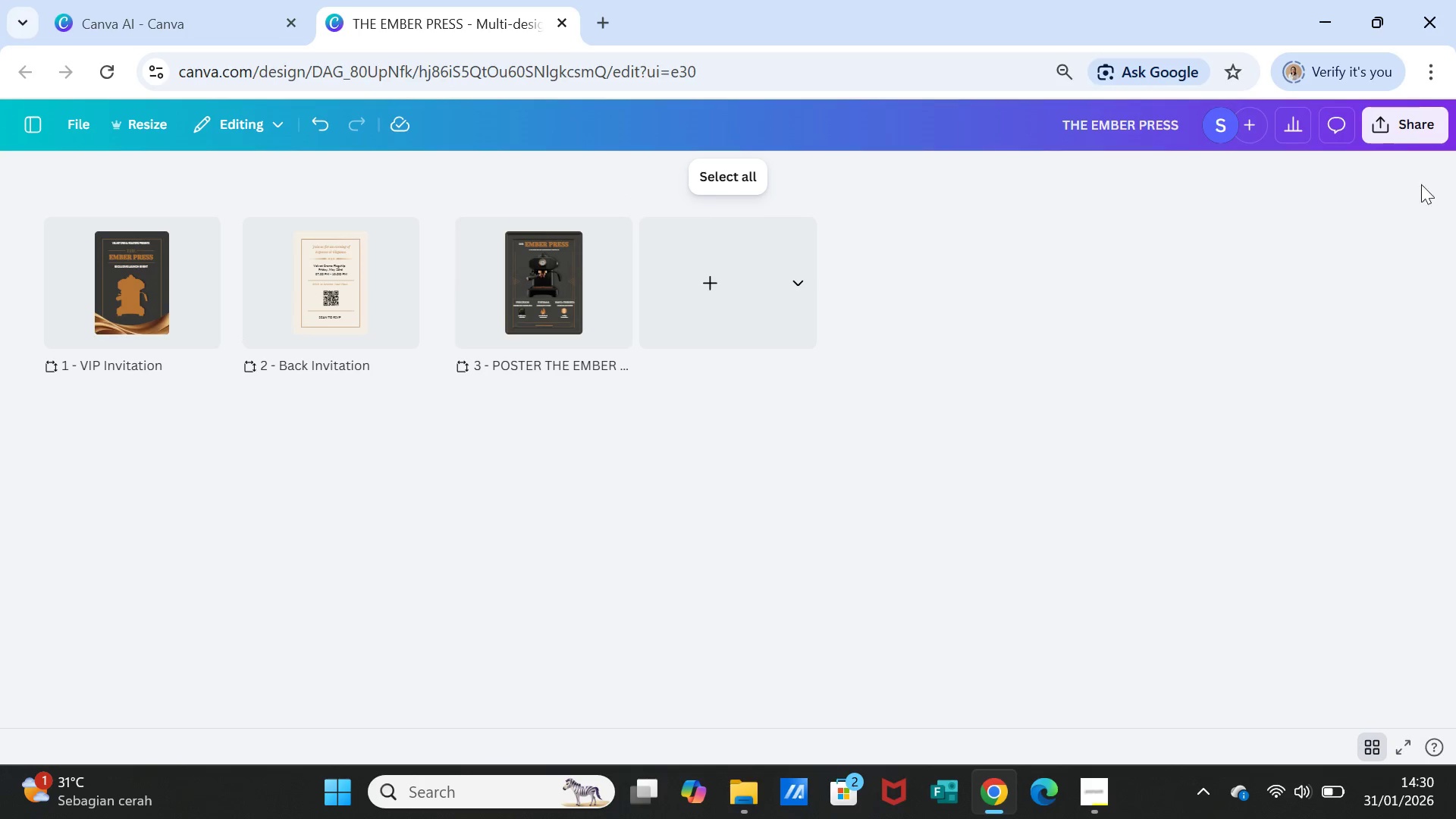 
left_click([1373, 745])
 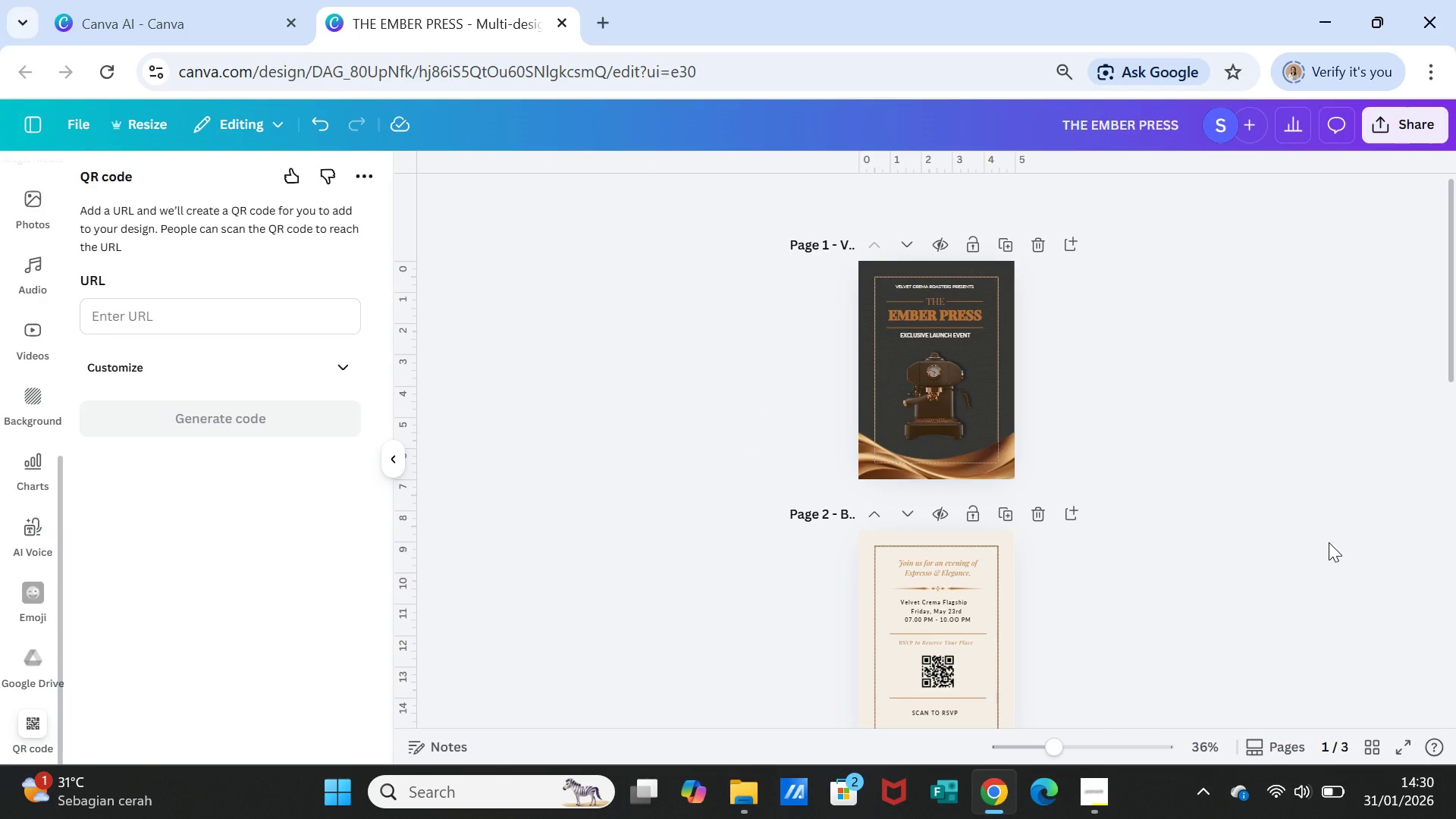 
scroll: coordinate [1329, 542], scroll_direction: down, amount: 8.0
 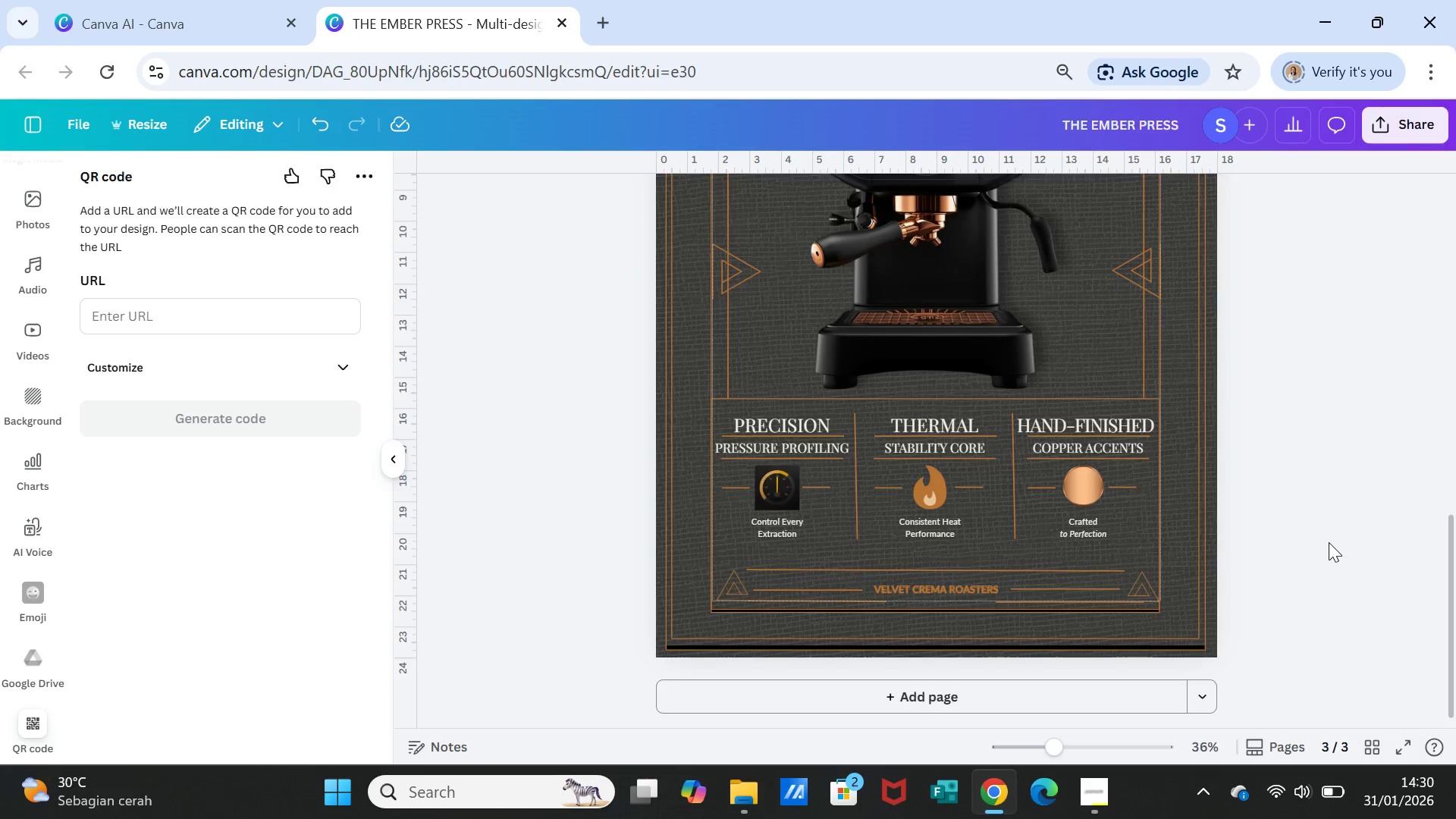 
scroll: coordinate [1329, 542], scroll_direction: up, amount: 9.0
 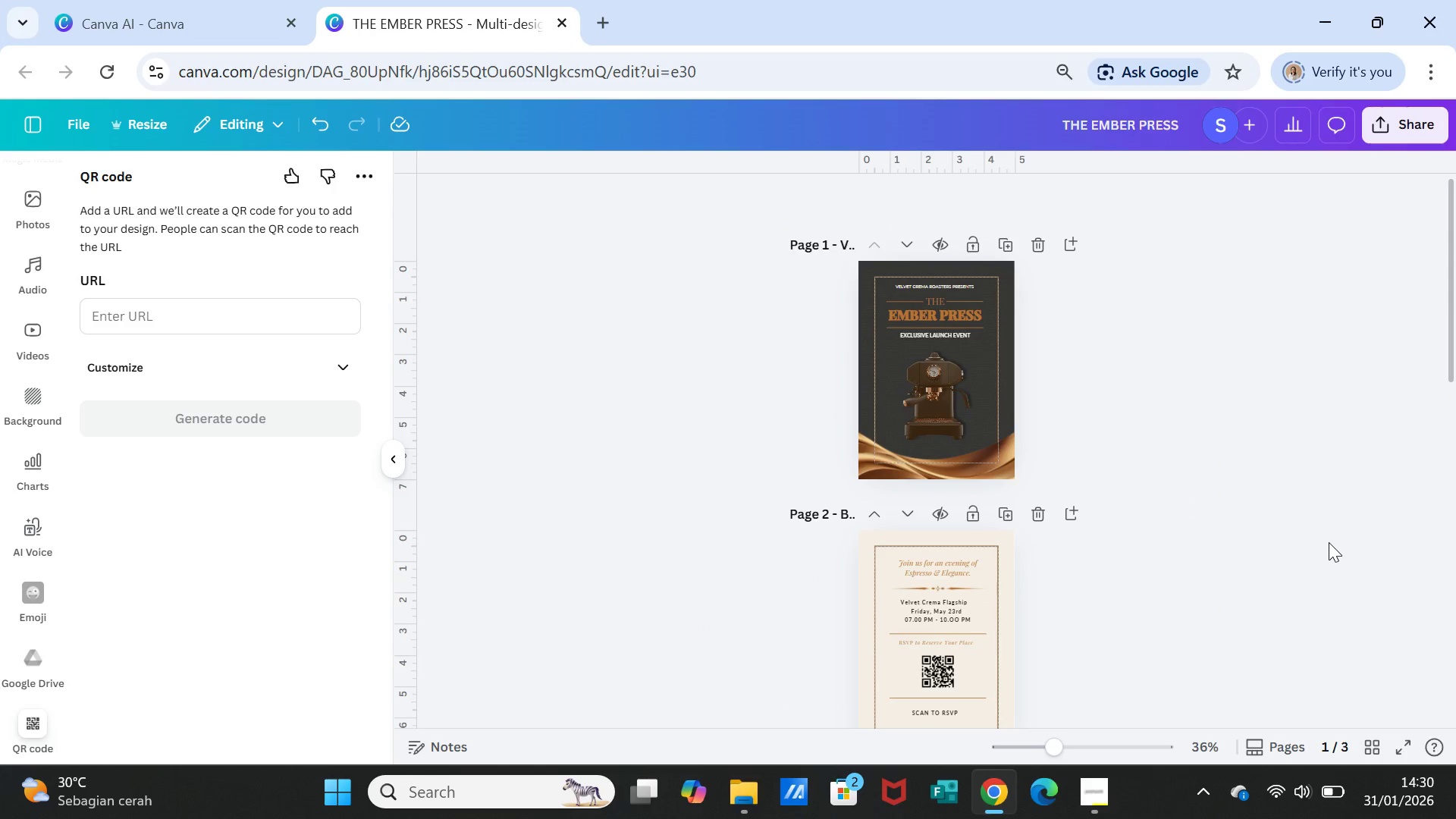 
scroll: coordinate [1329, 542], scroll_direction: down, amount: 6.0
 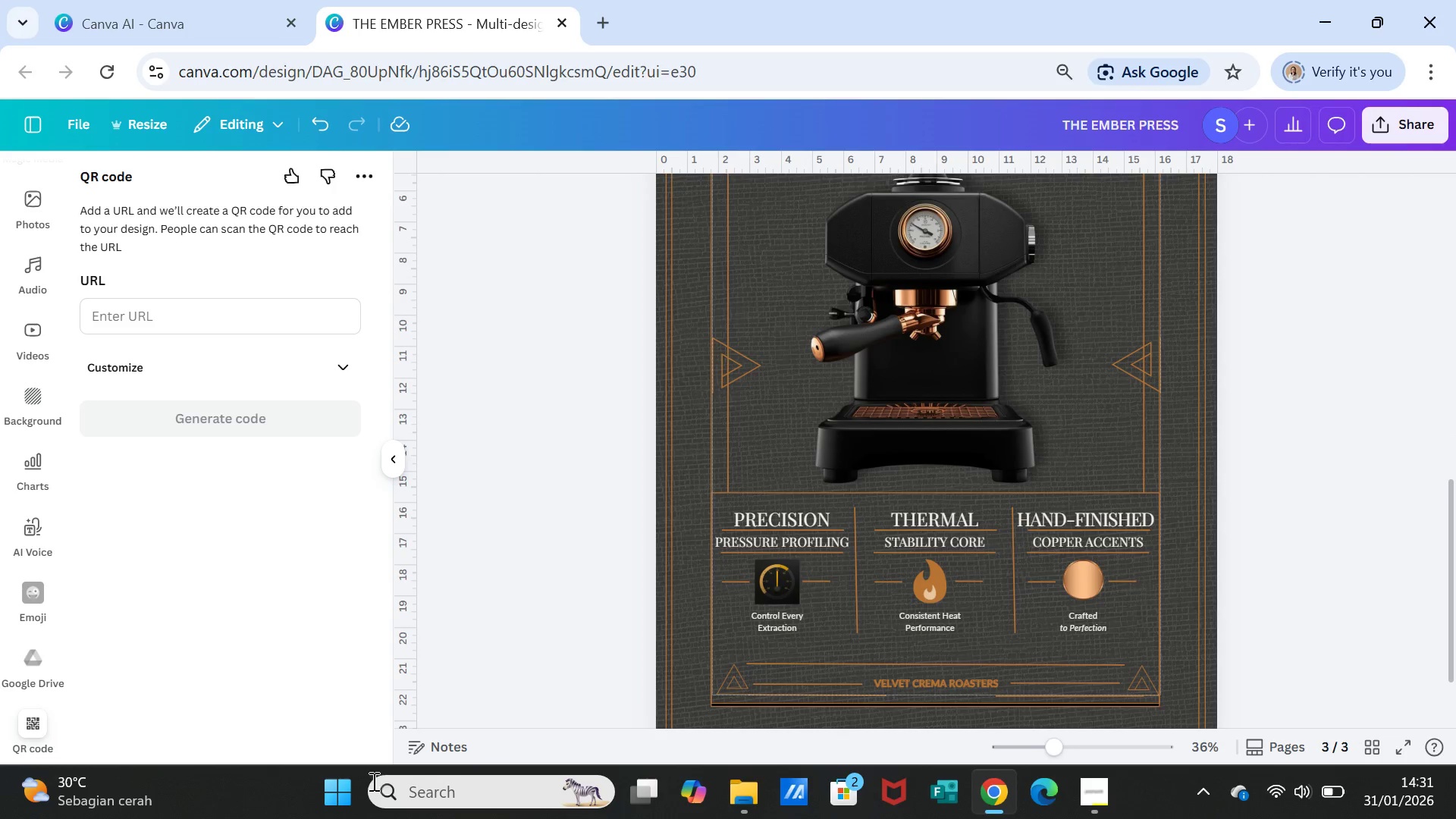 
left_click([342, 782])
 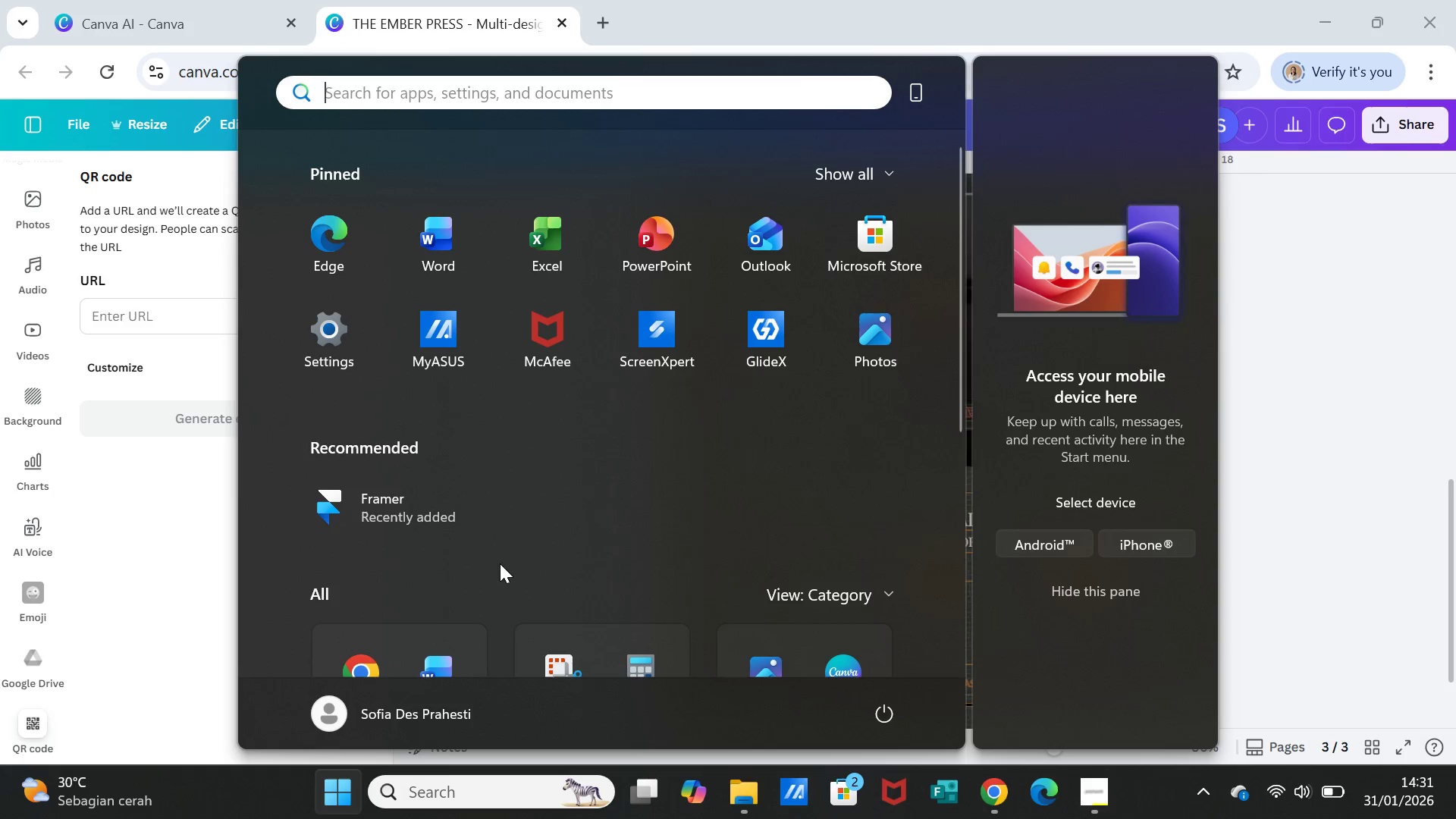 
left_click([440, 273])
 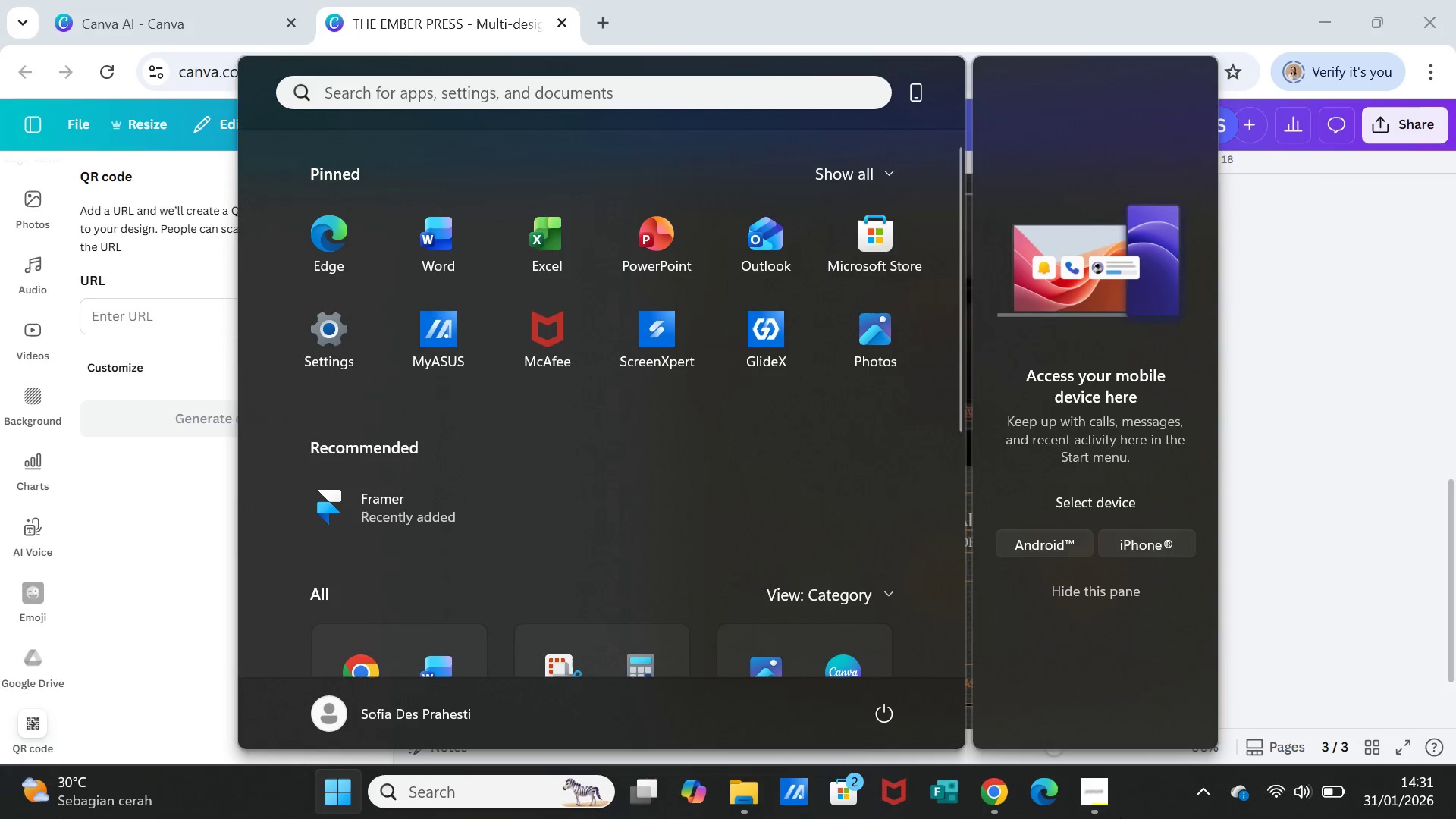 
mouse_move([1145, 817])
 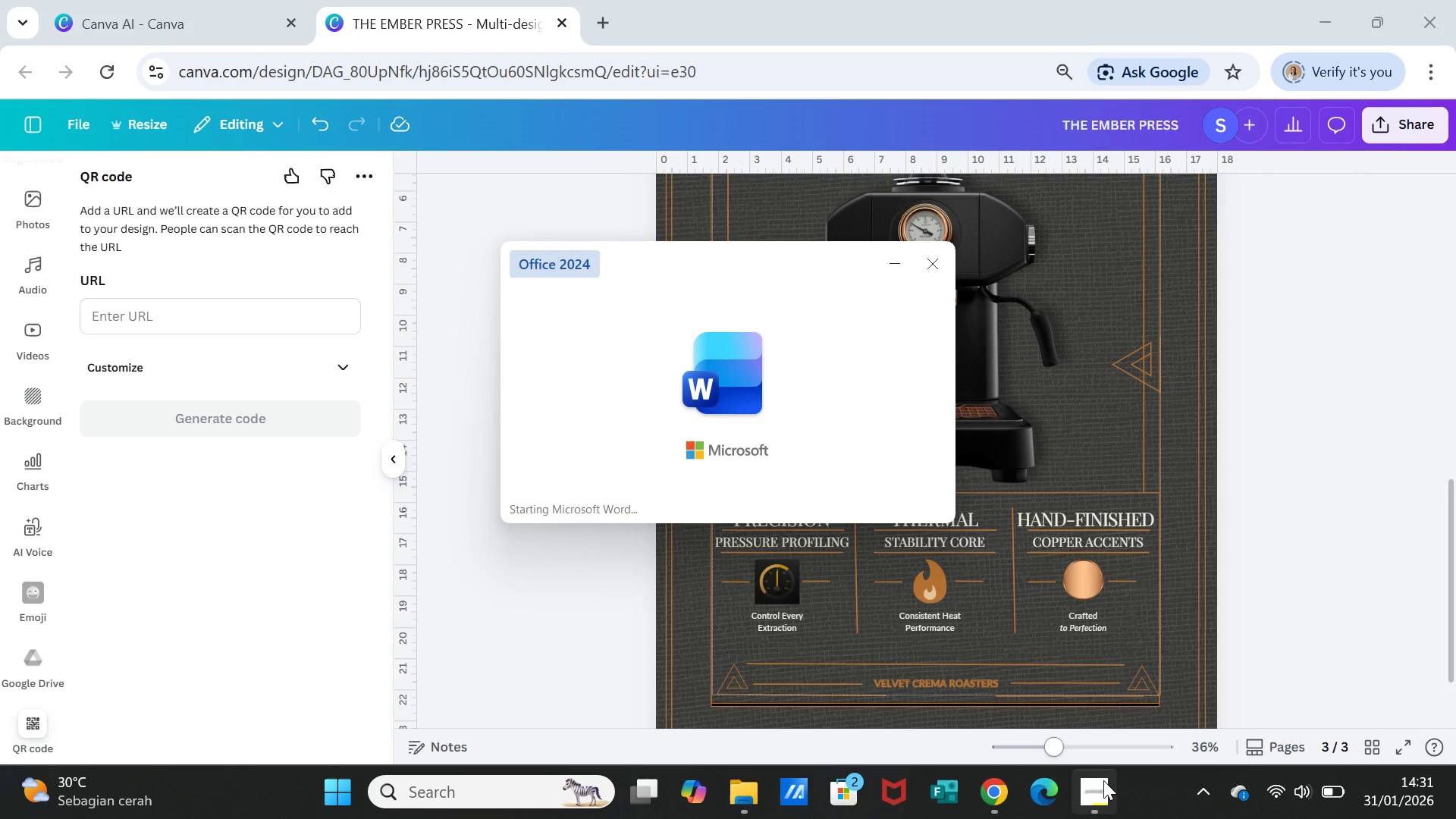 
left_click([1098, 789])